 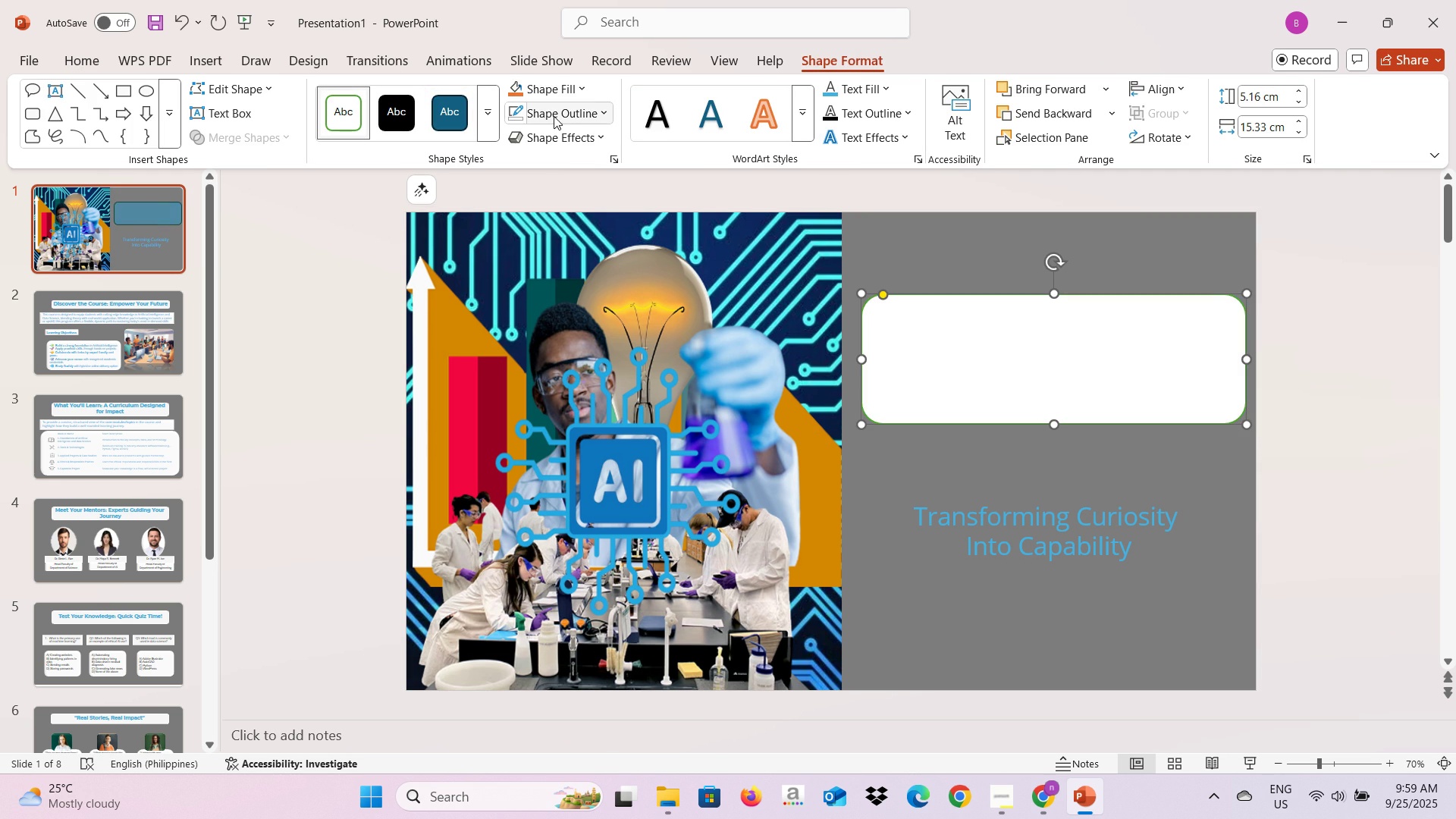 
left_click([558, 116])
 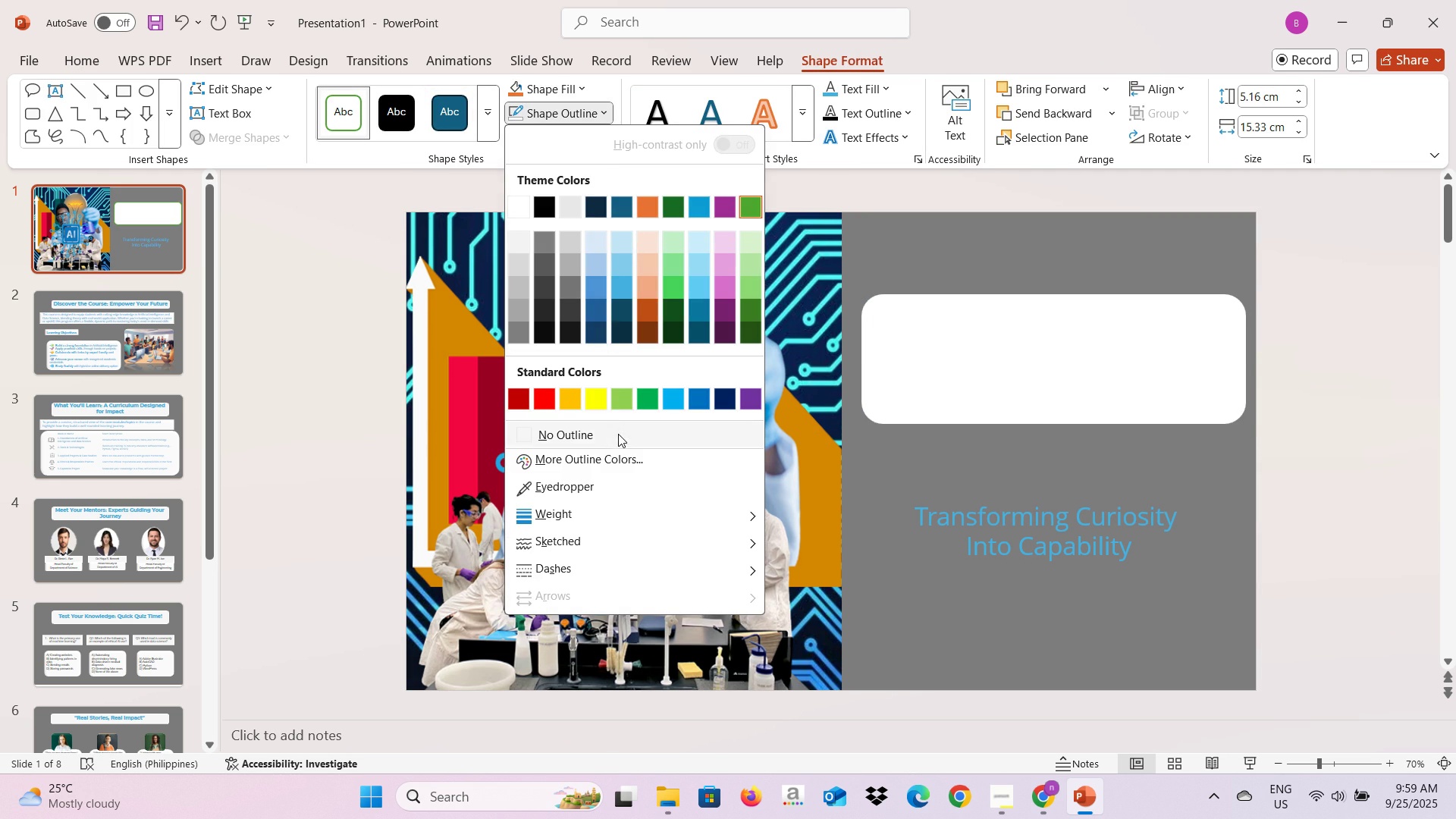 
left_click([618, 434])
 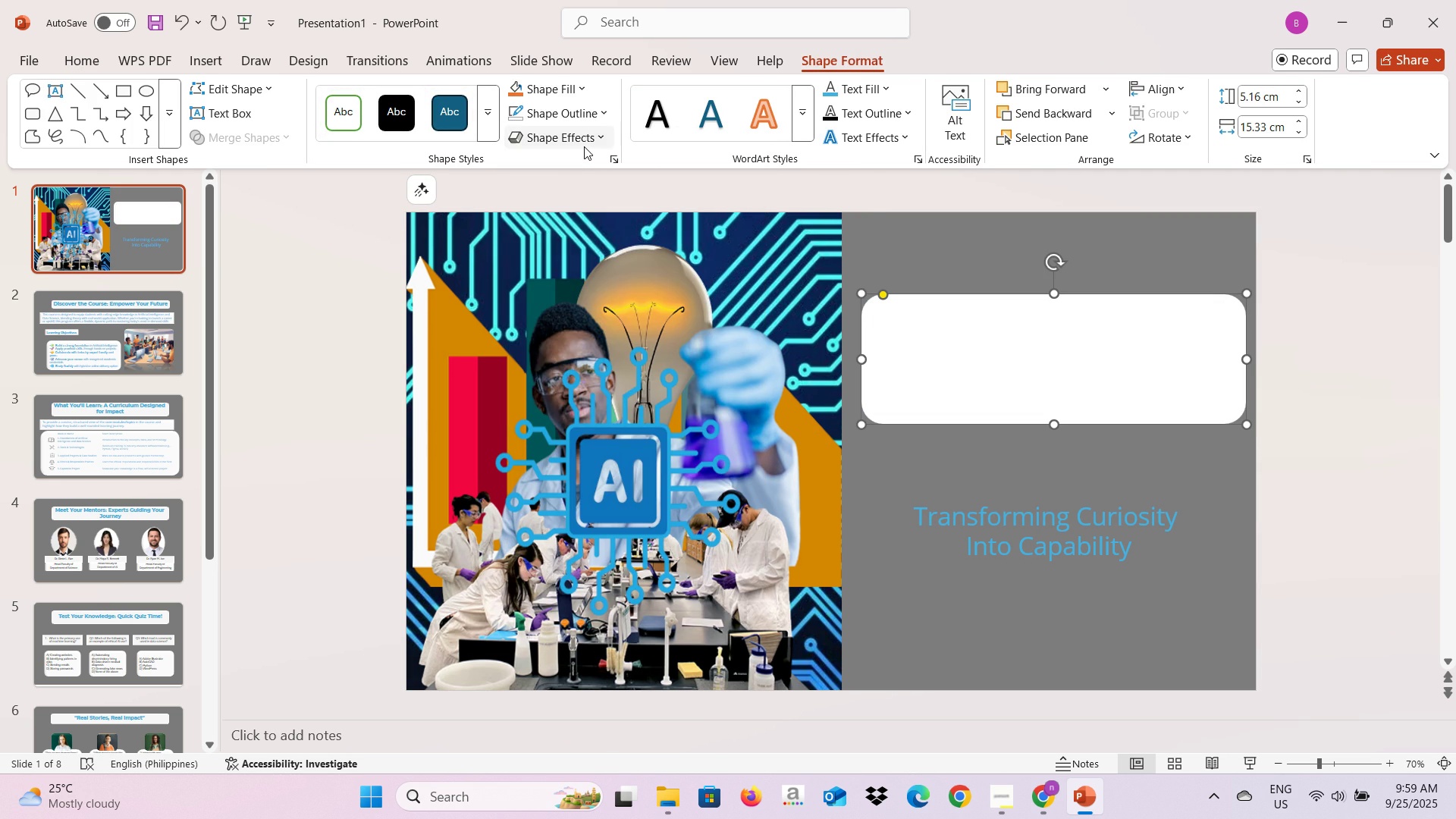 
left_click([584, 146])
 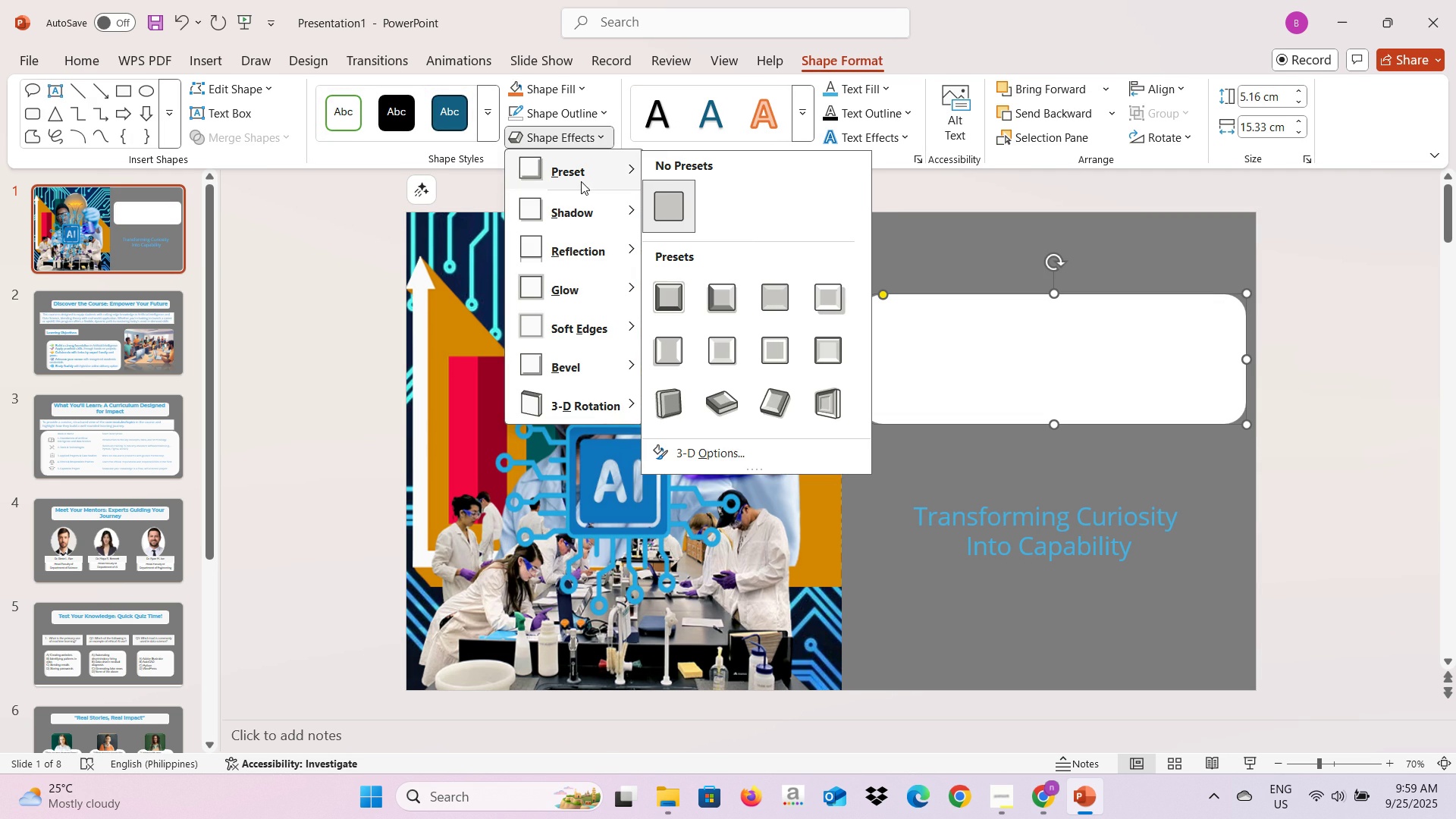 
left_click([581, 181])
 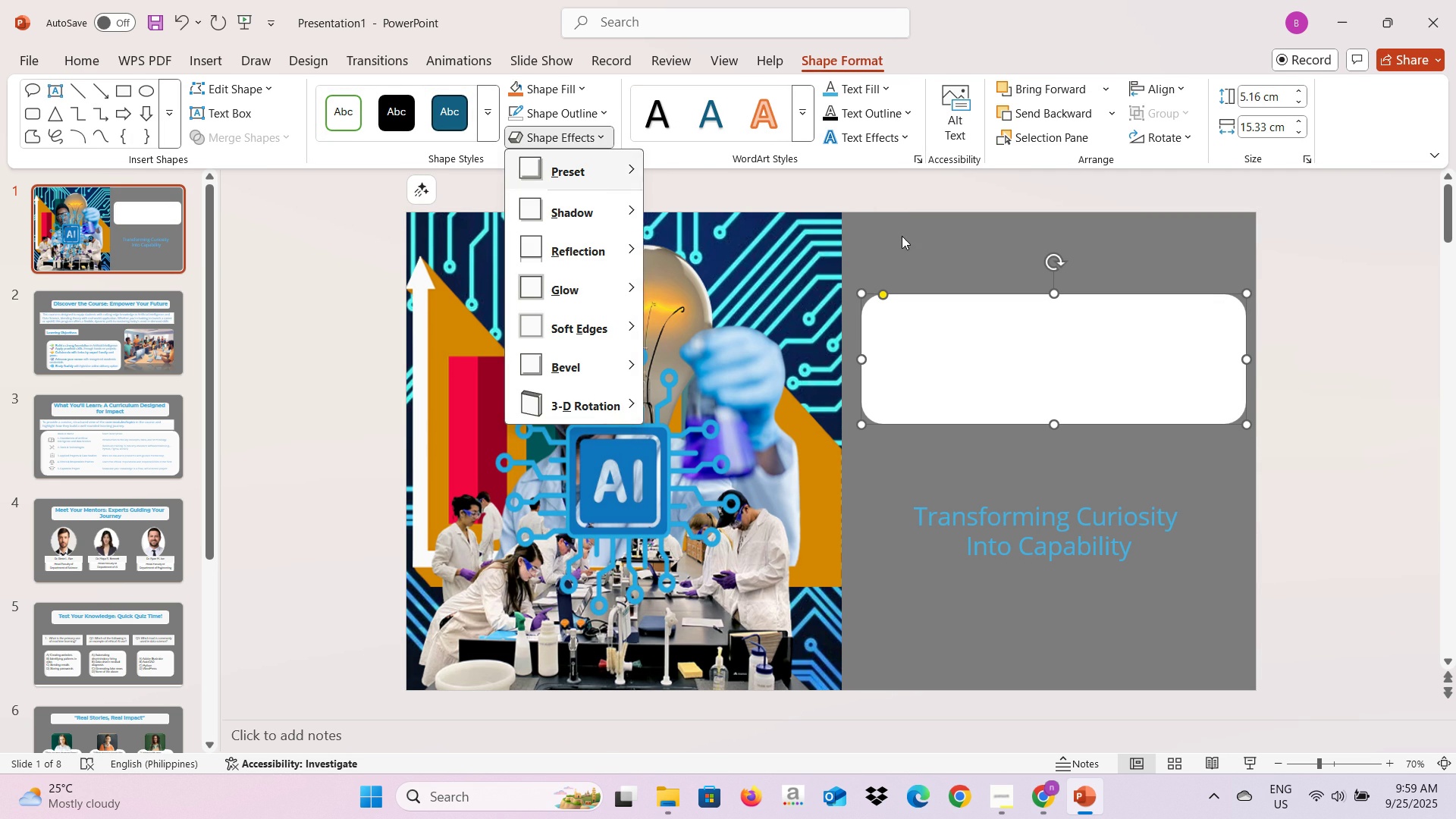 
left_click([902, 236])